 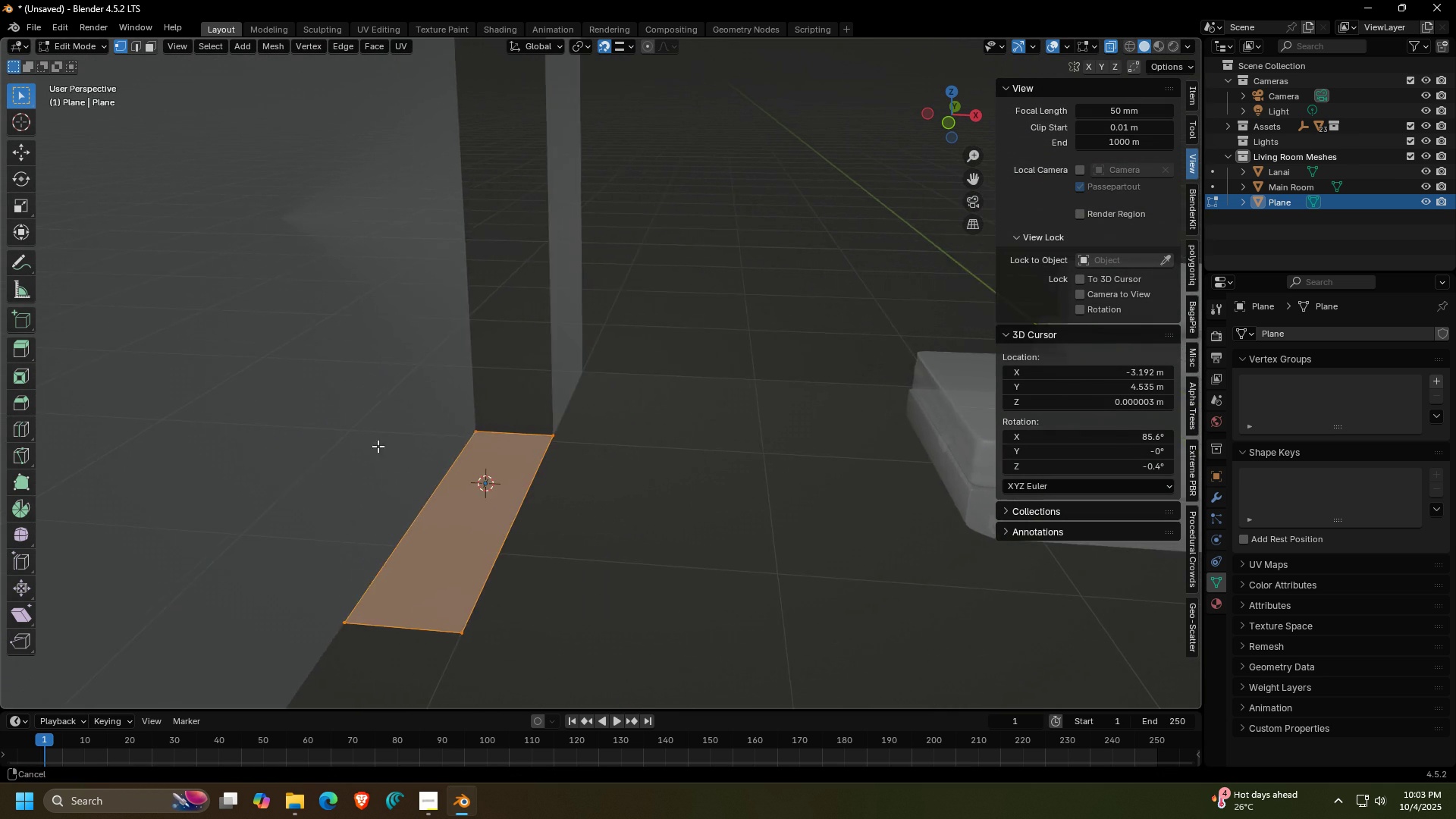 
scroll: coordinate [383, 435], scroll_direction: down, amount: 1.0
 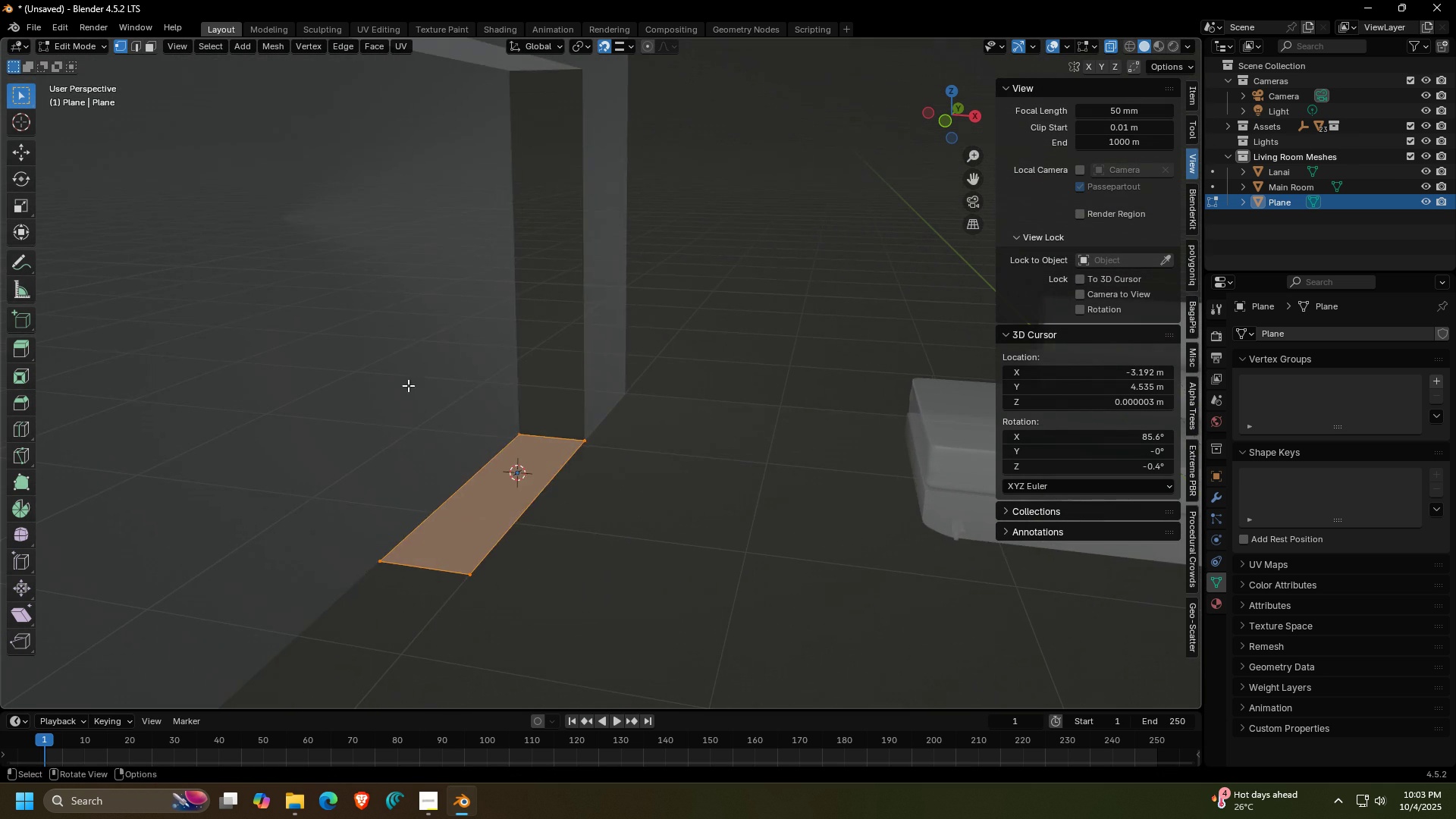 
key(E)
 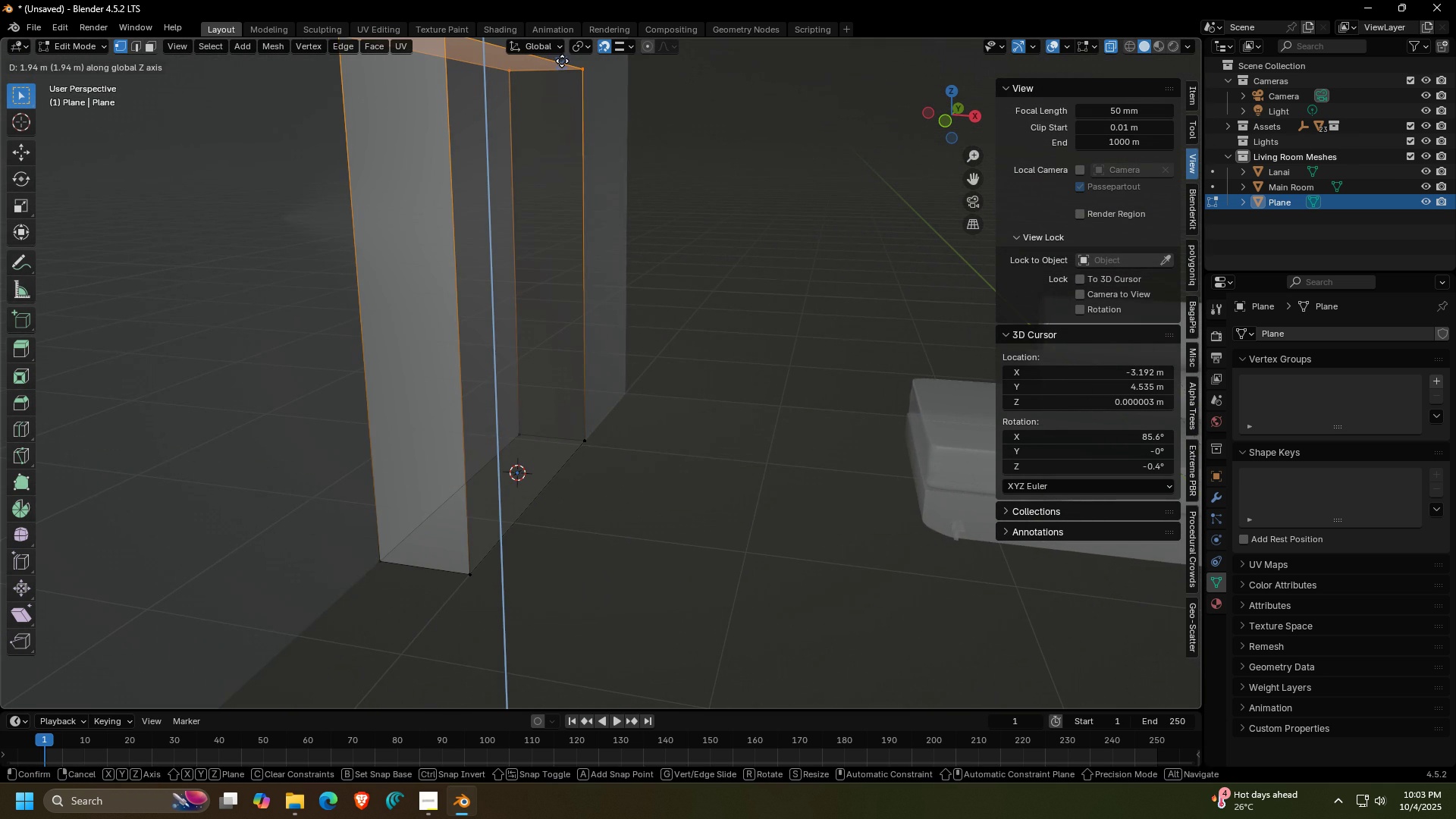 
left_click([562, 61])
 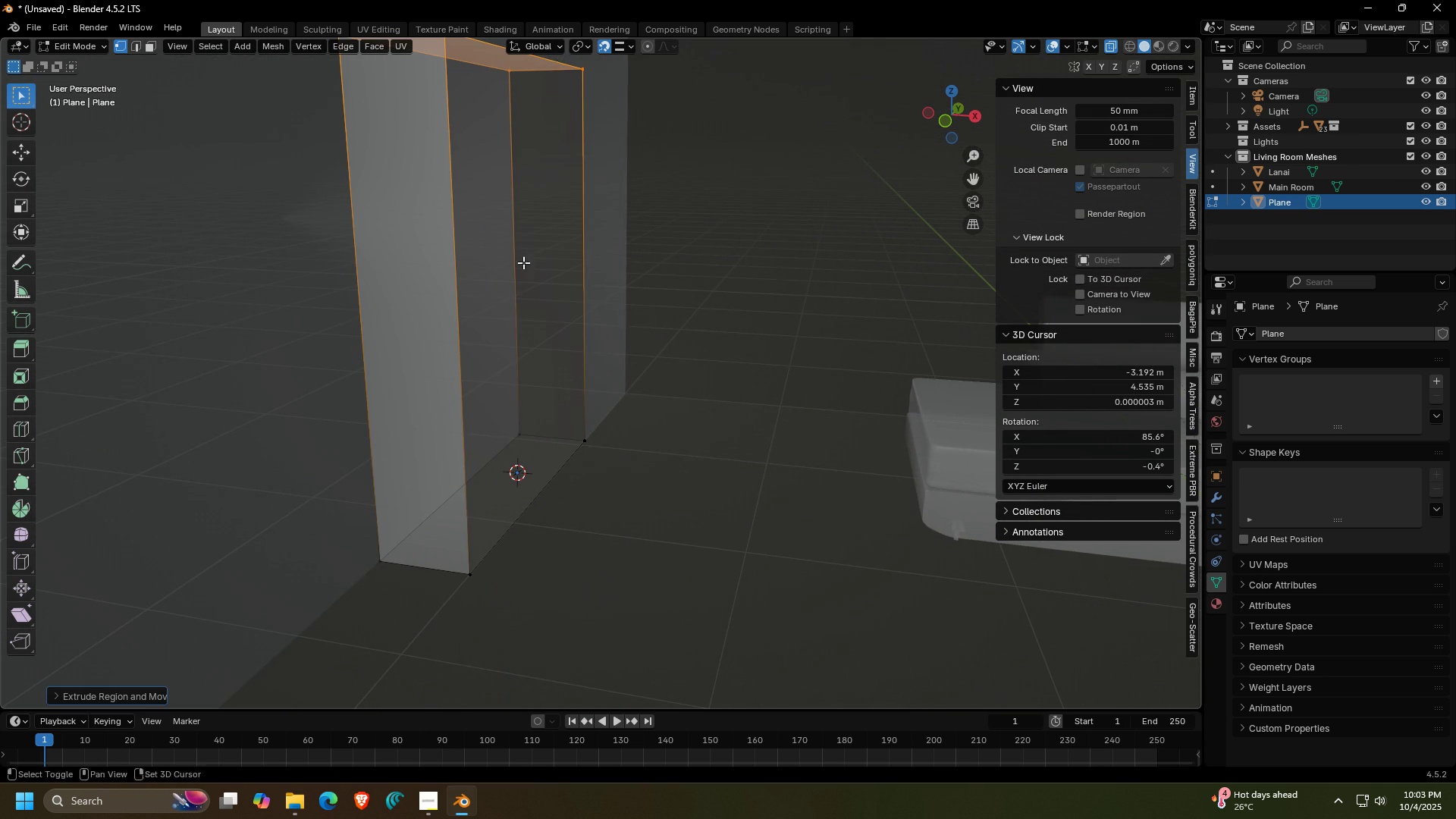 
key(Shift+ShiftLeft)
 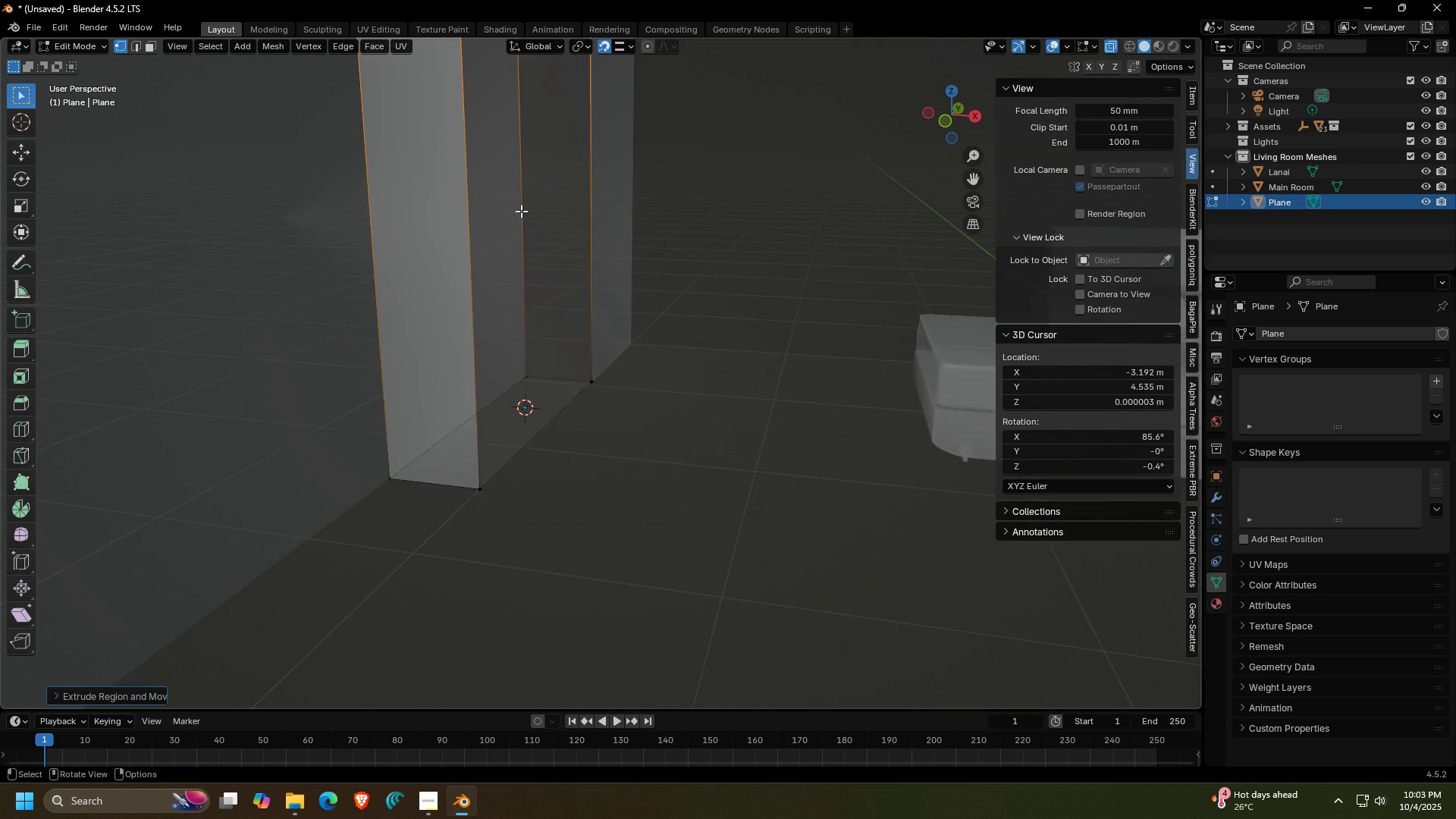 
scroll: coordinate [521, 211], scroll_direction: down, amount: 3.0